 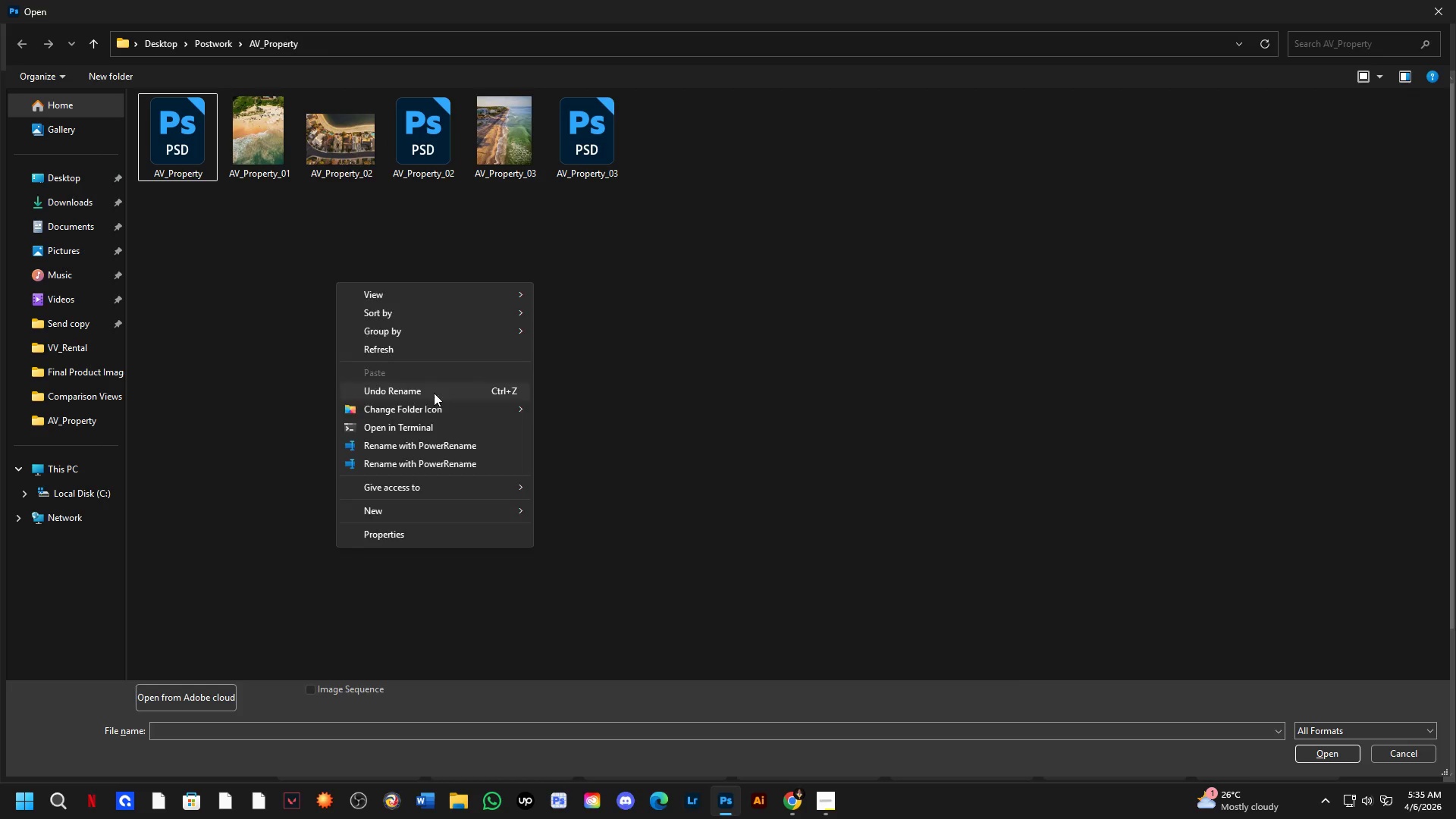 
double_click([563, 515])
 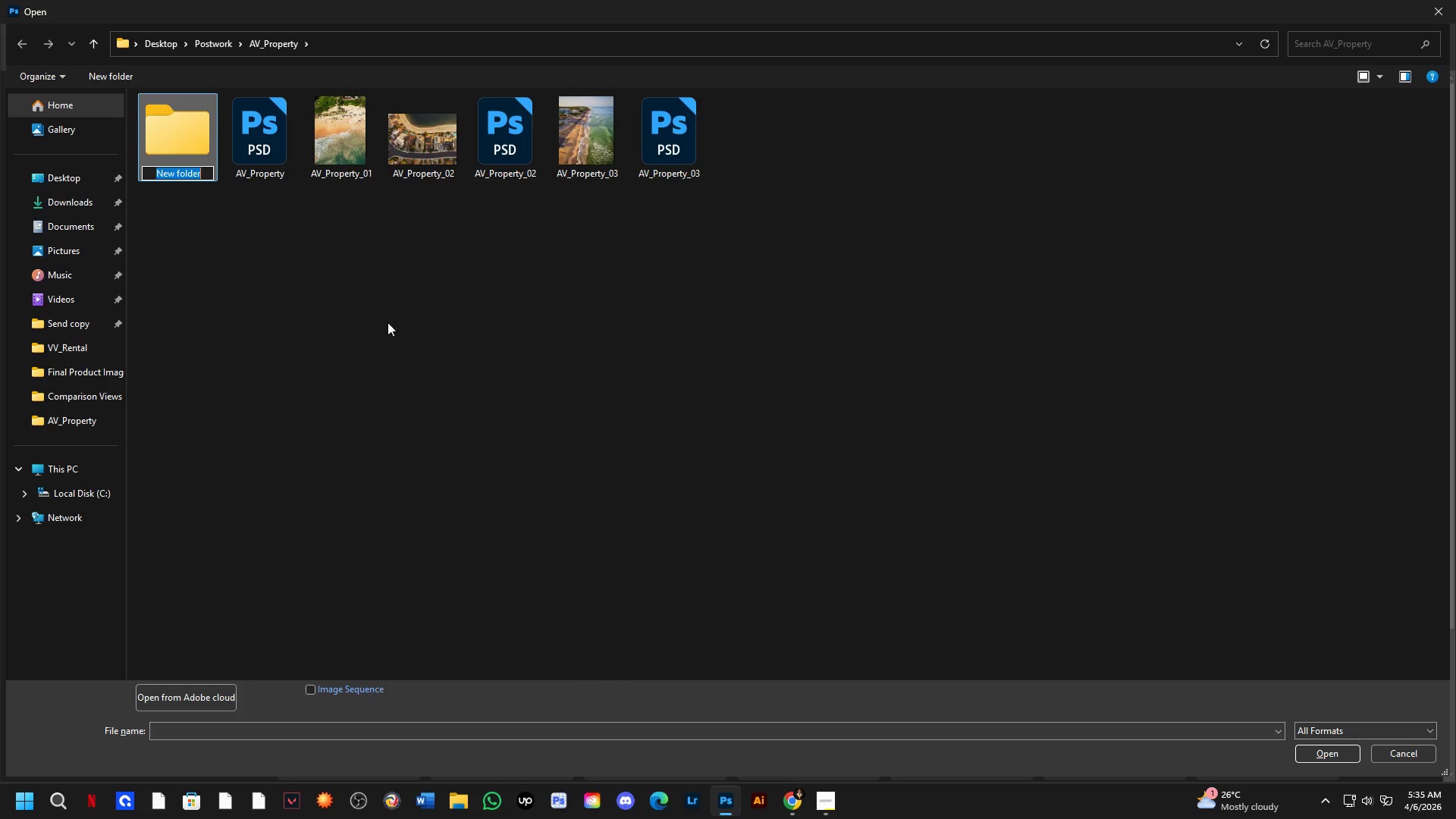 
key(Control+V)
 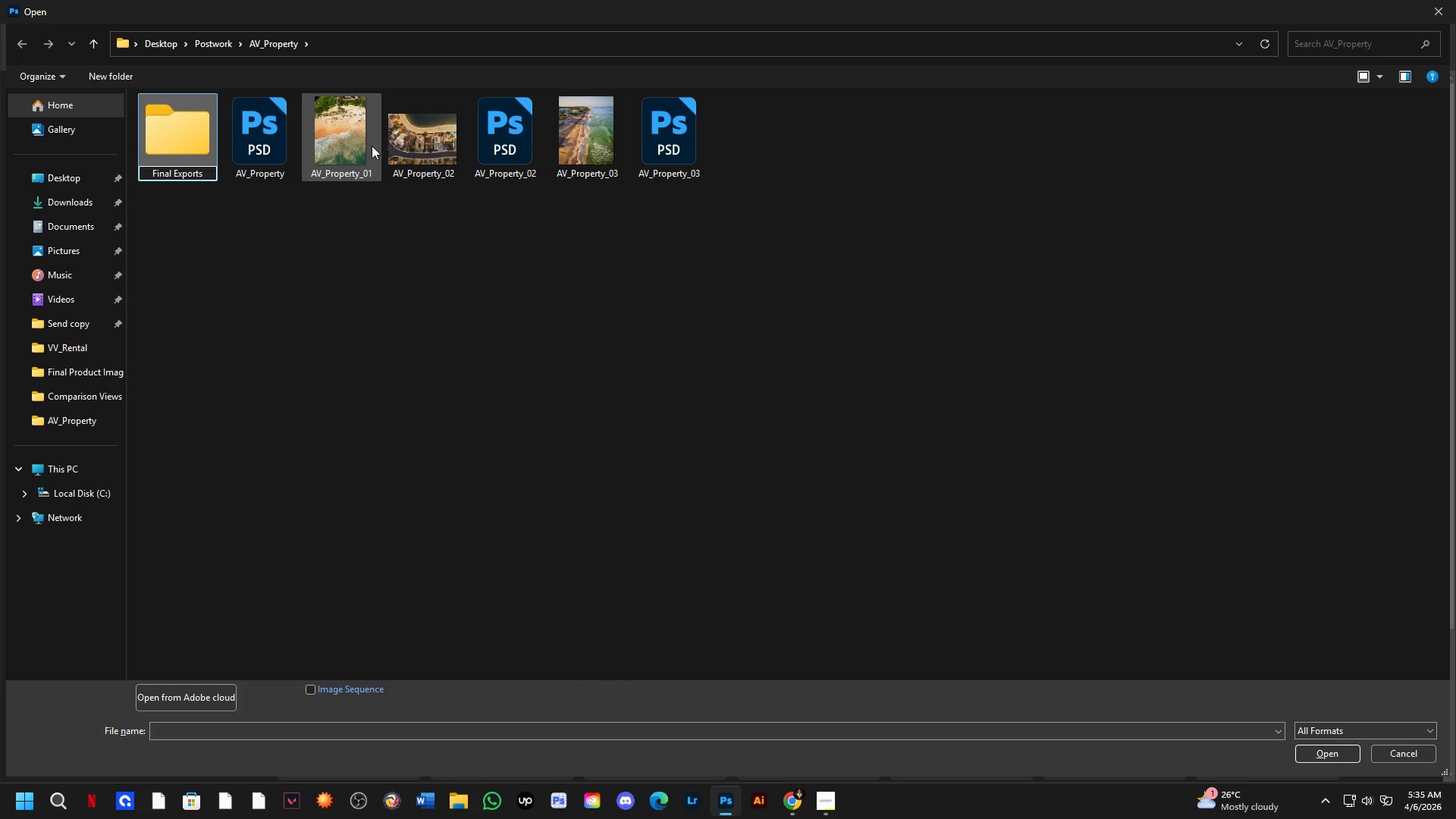 
hold_key(key=ControlLeft, duration=0.81)
double_click([594, 164])
 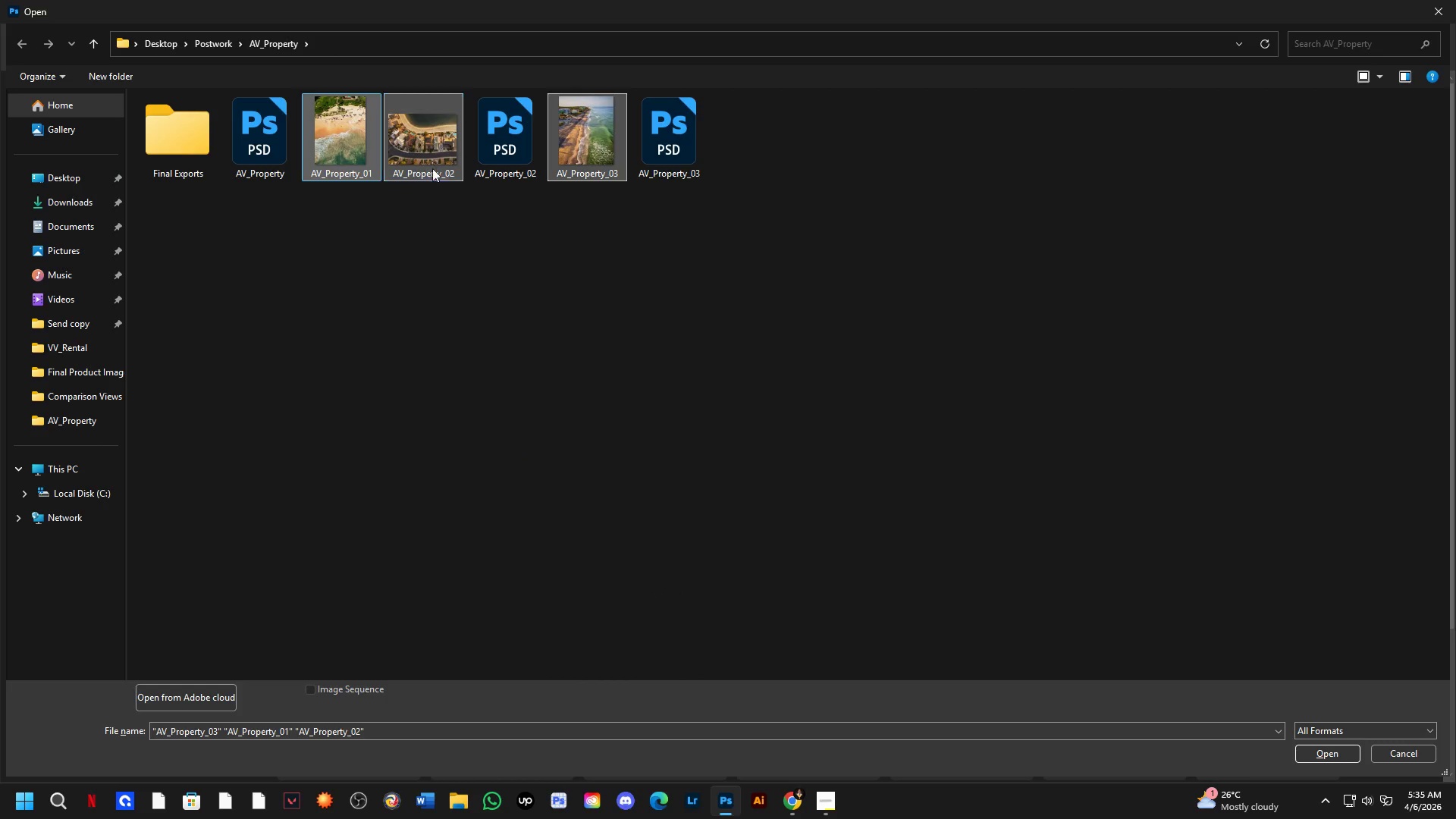 
left_click_drag(start_coordinate=[427, 159], to_coordinate=[199, 148])
 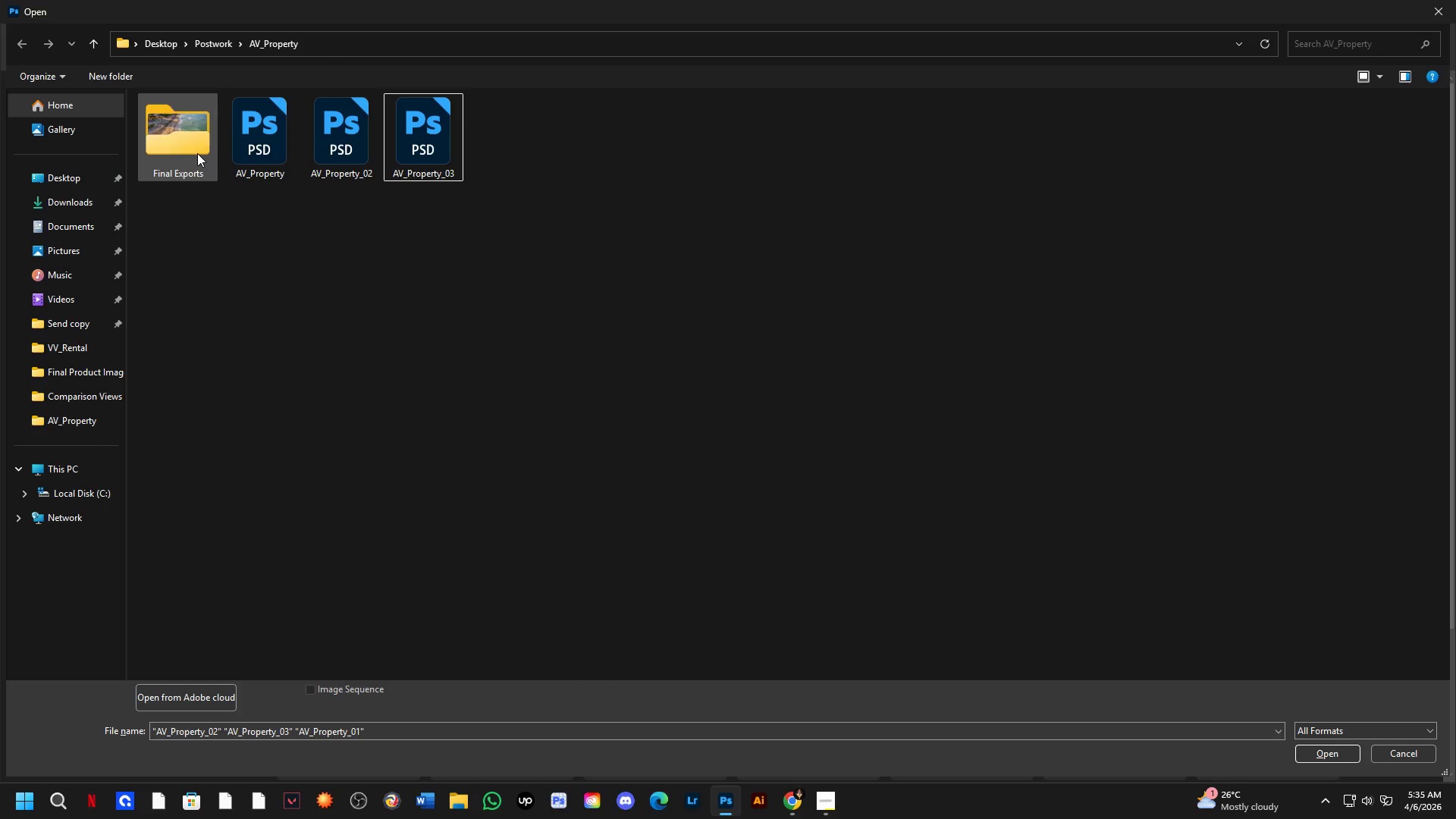 
double_click([197, 153])
 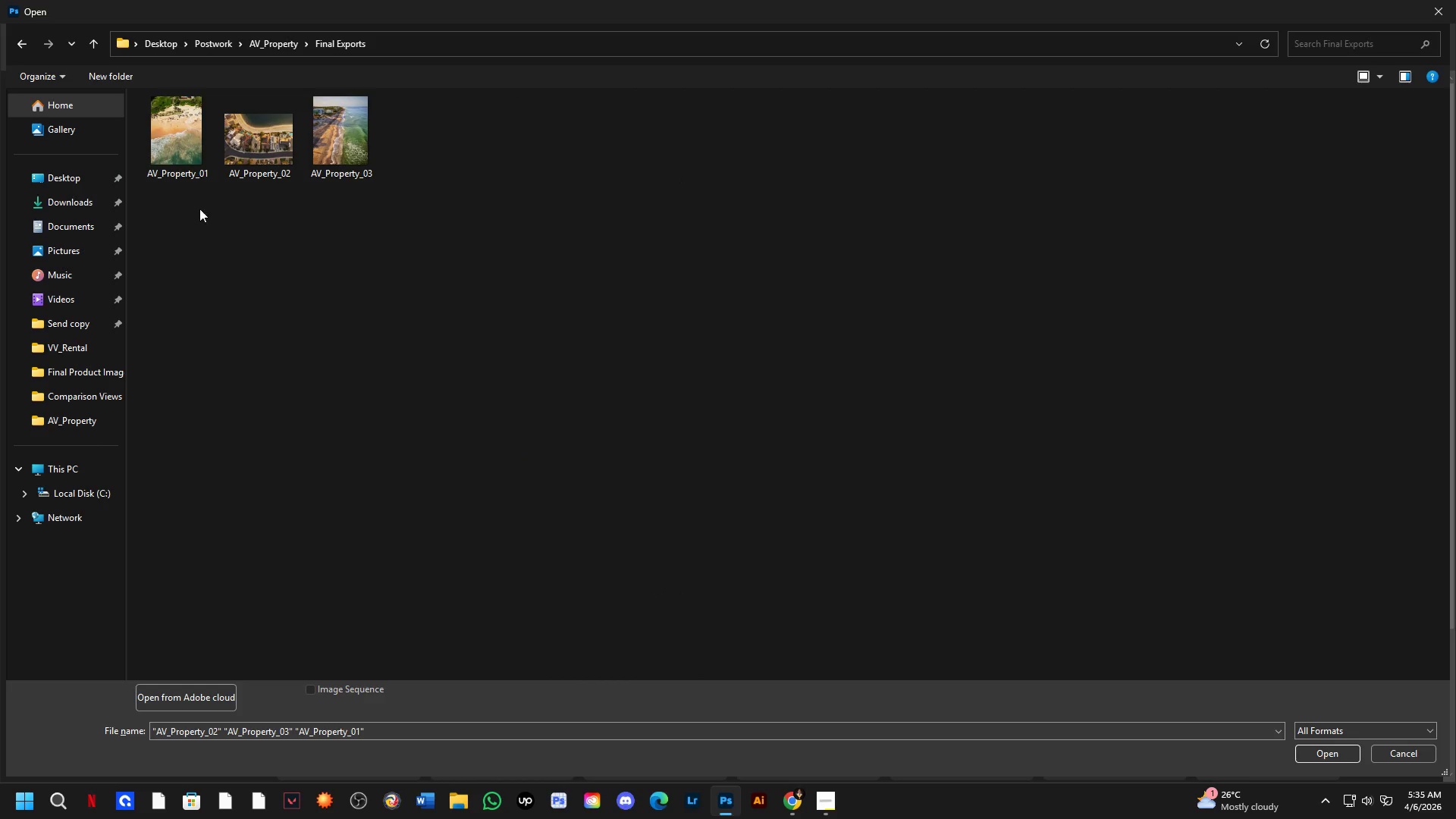 
left_click_drag(start_coordinate=[193, 210], to_coordinate=[400, 158])
 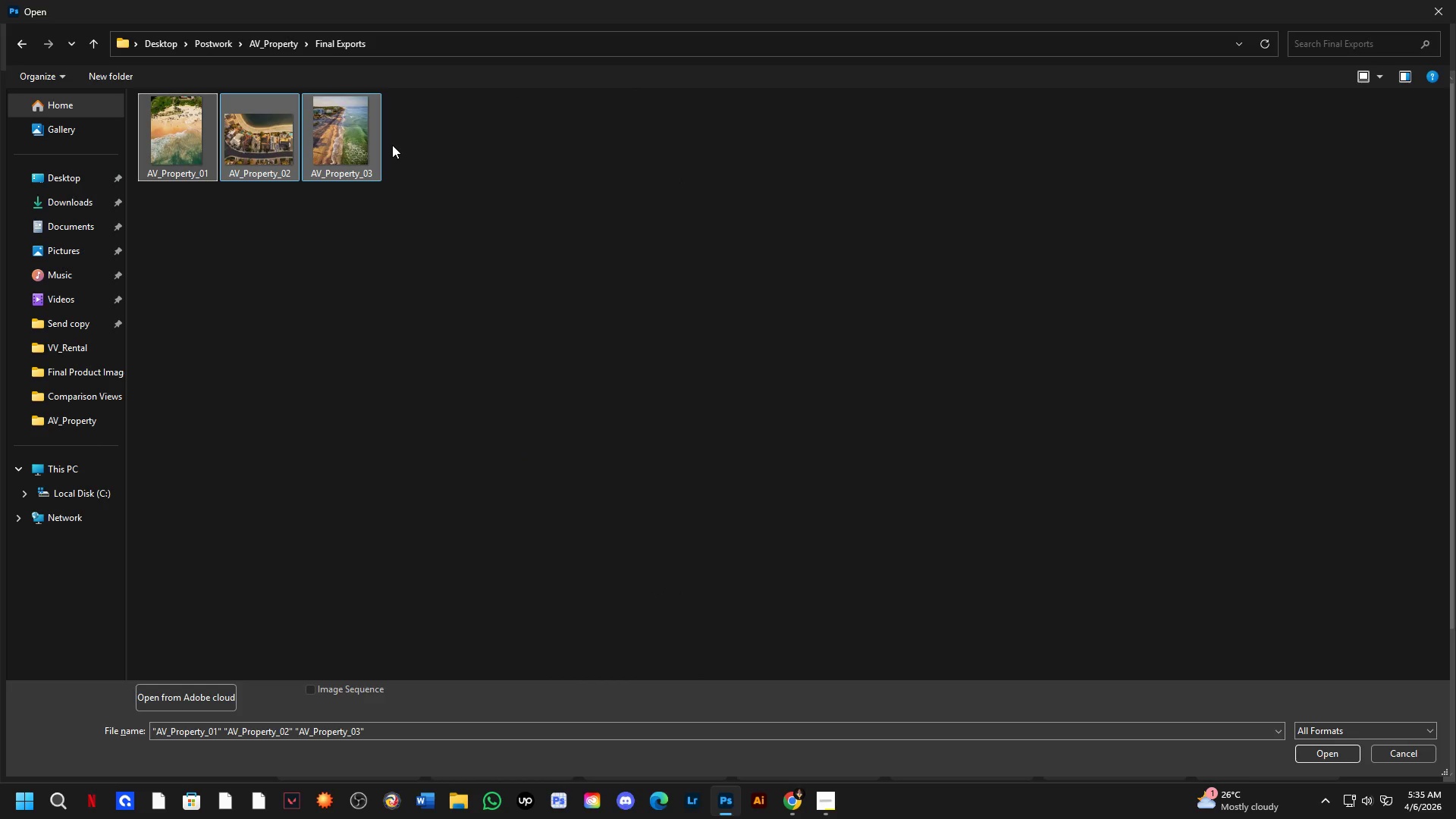 
key(NumpadEnter)
 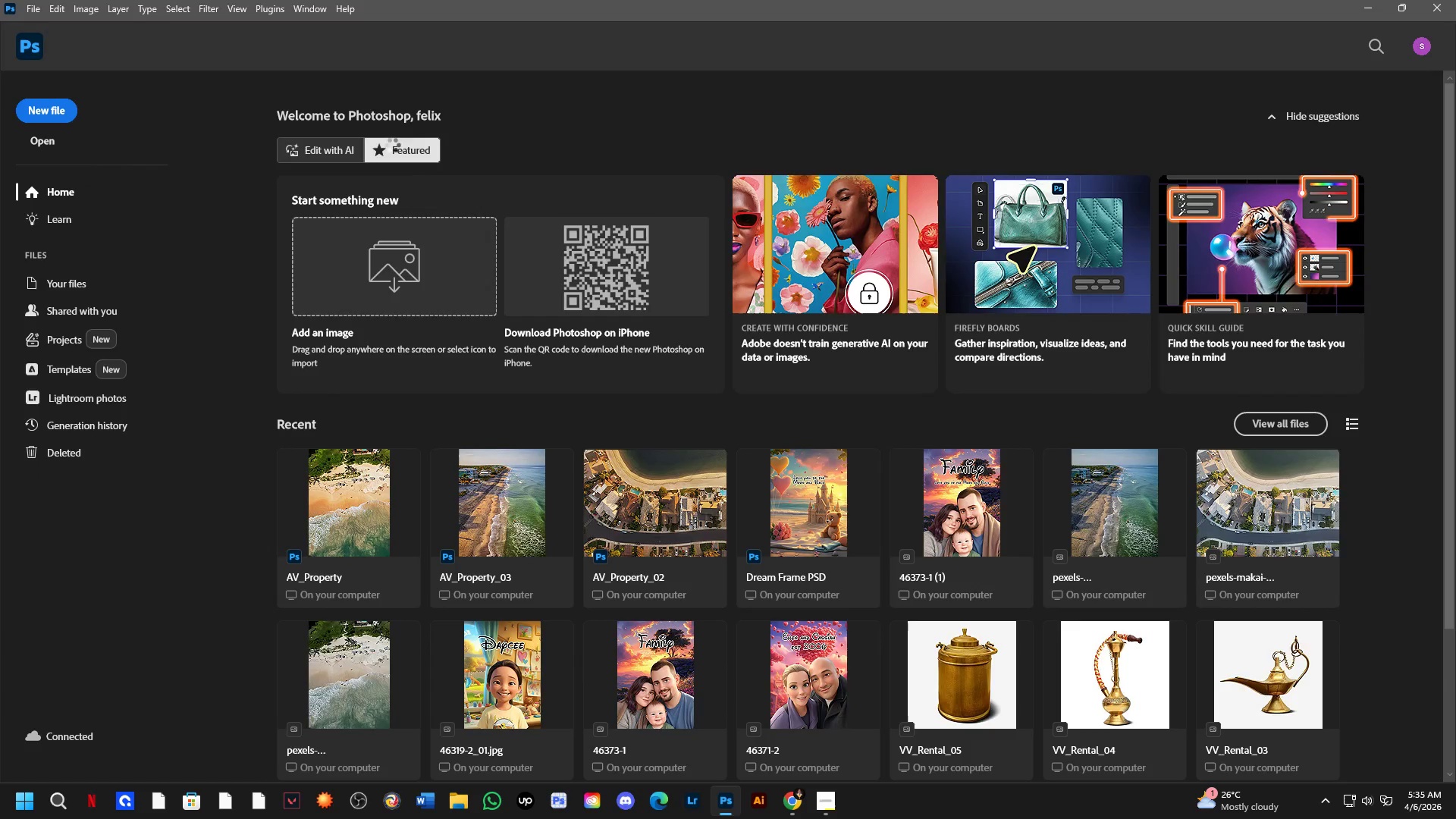 
key(Alt+AltLeft)
 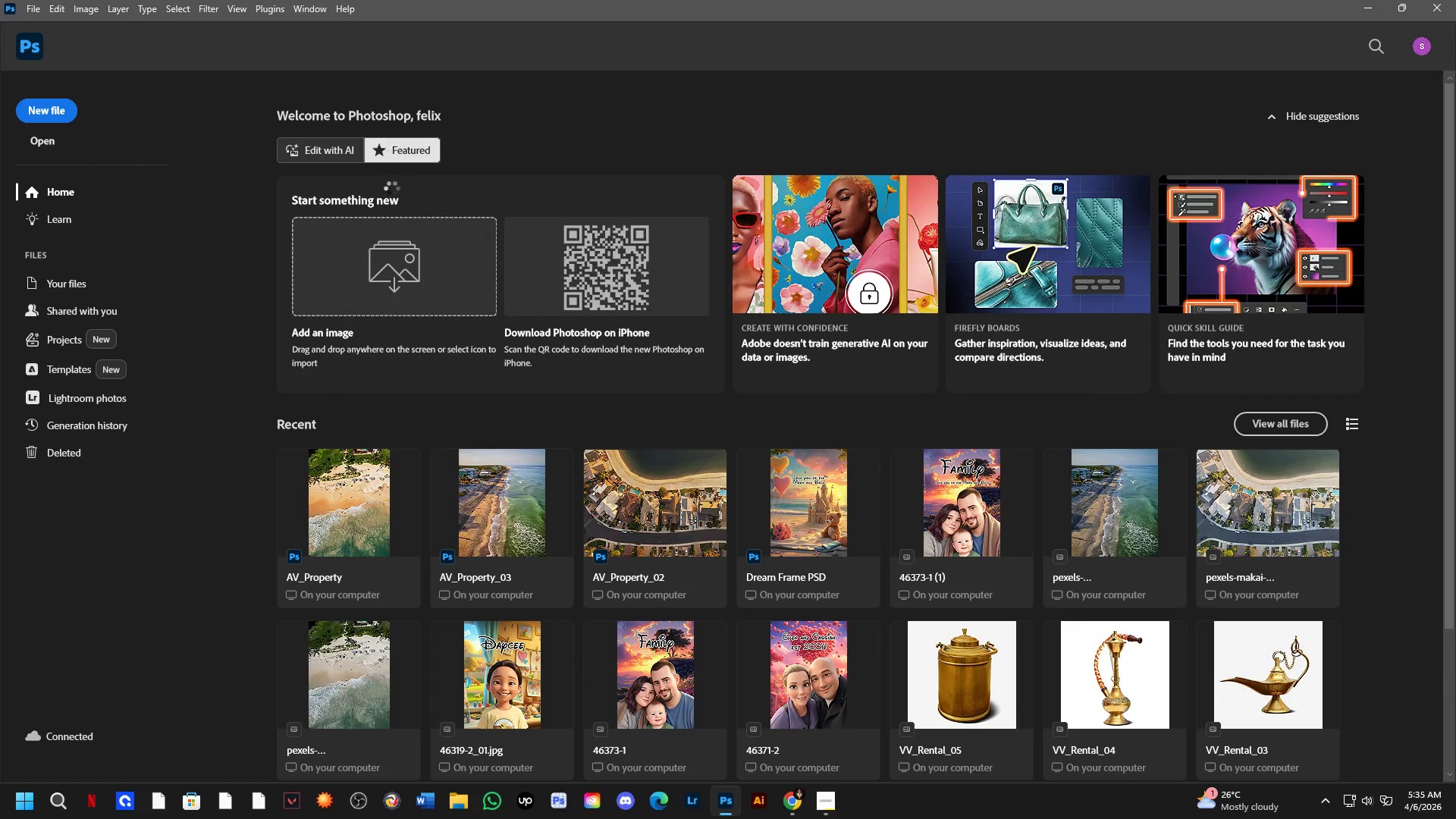 
key(Alt+Tab)